 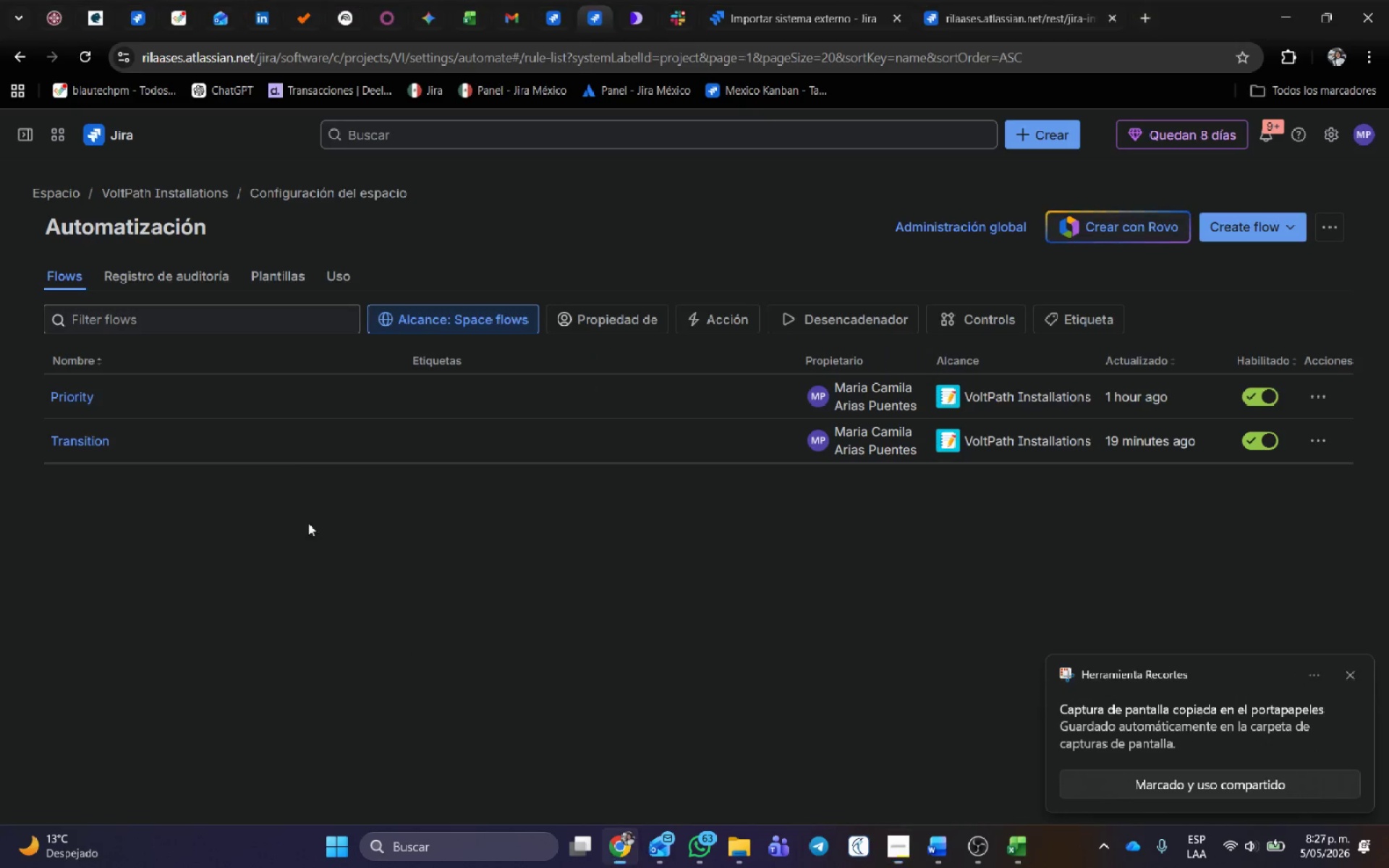 
left_click([72, 400])
 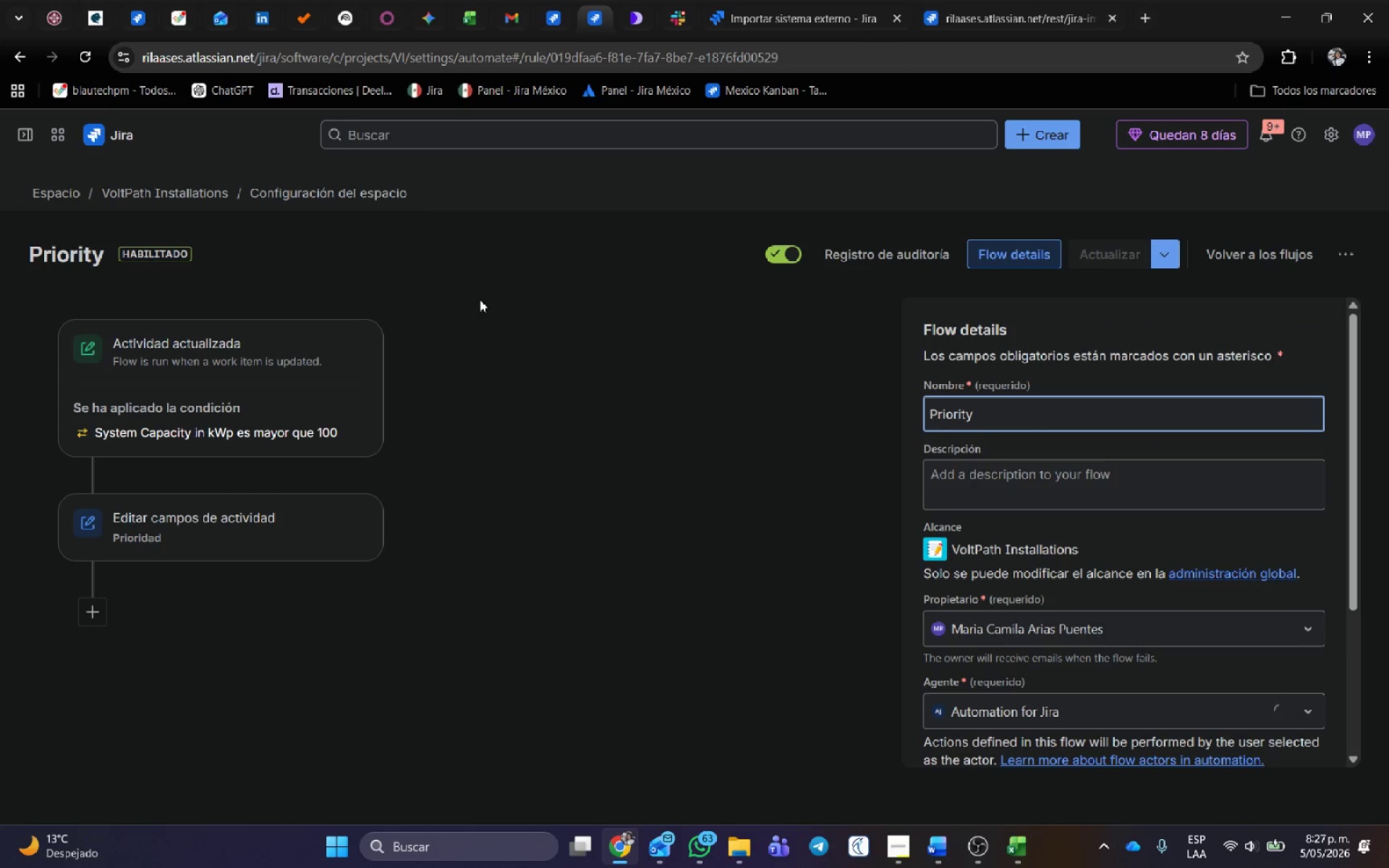 
key(Meta+Shift+ShiftLeft)
 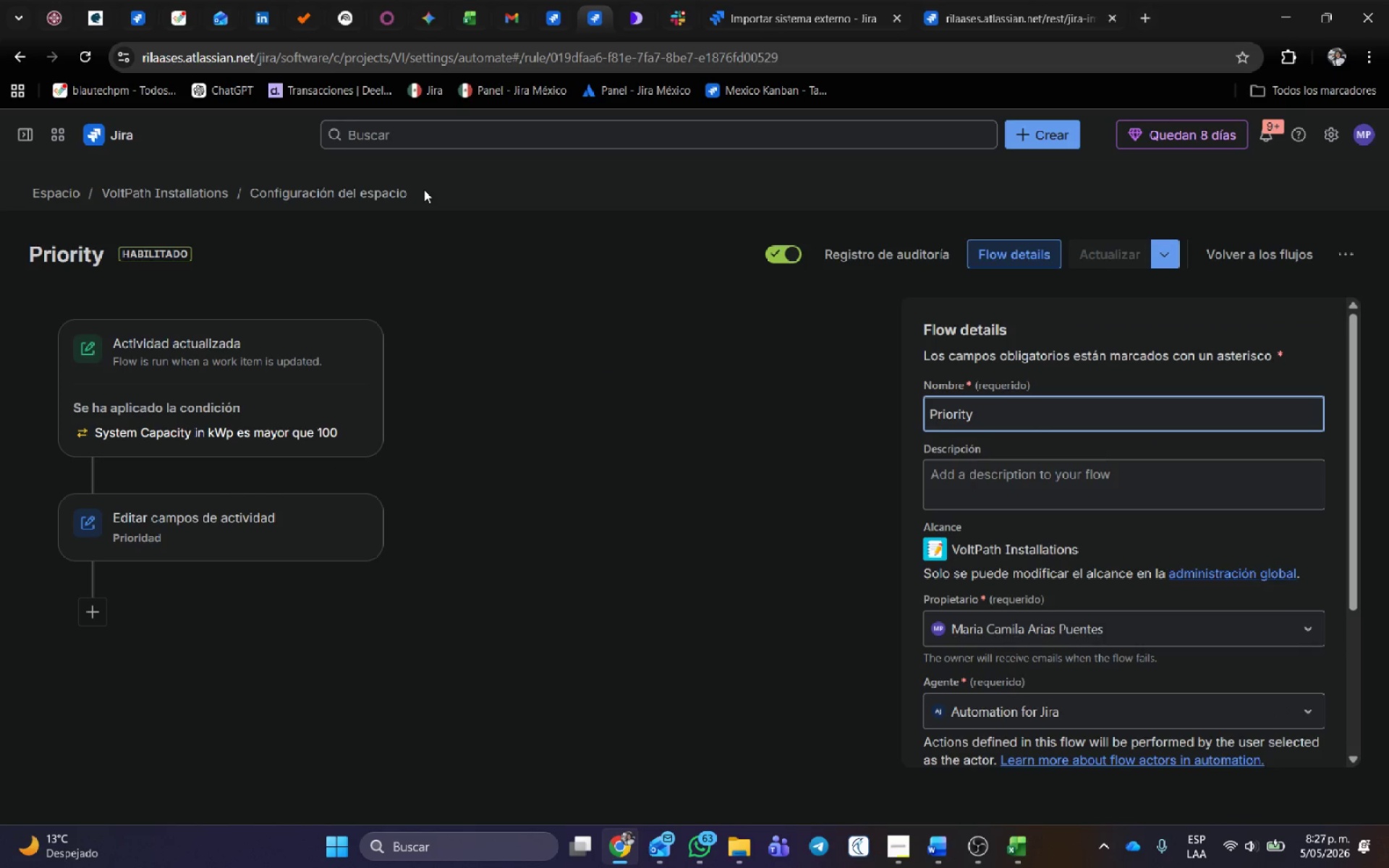 
key(Meta+Shift+S)
 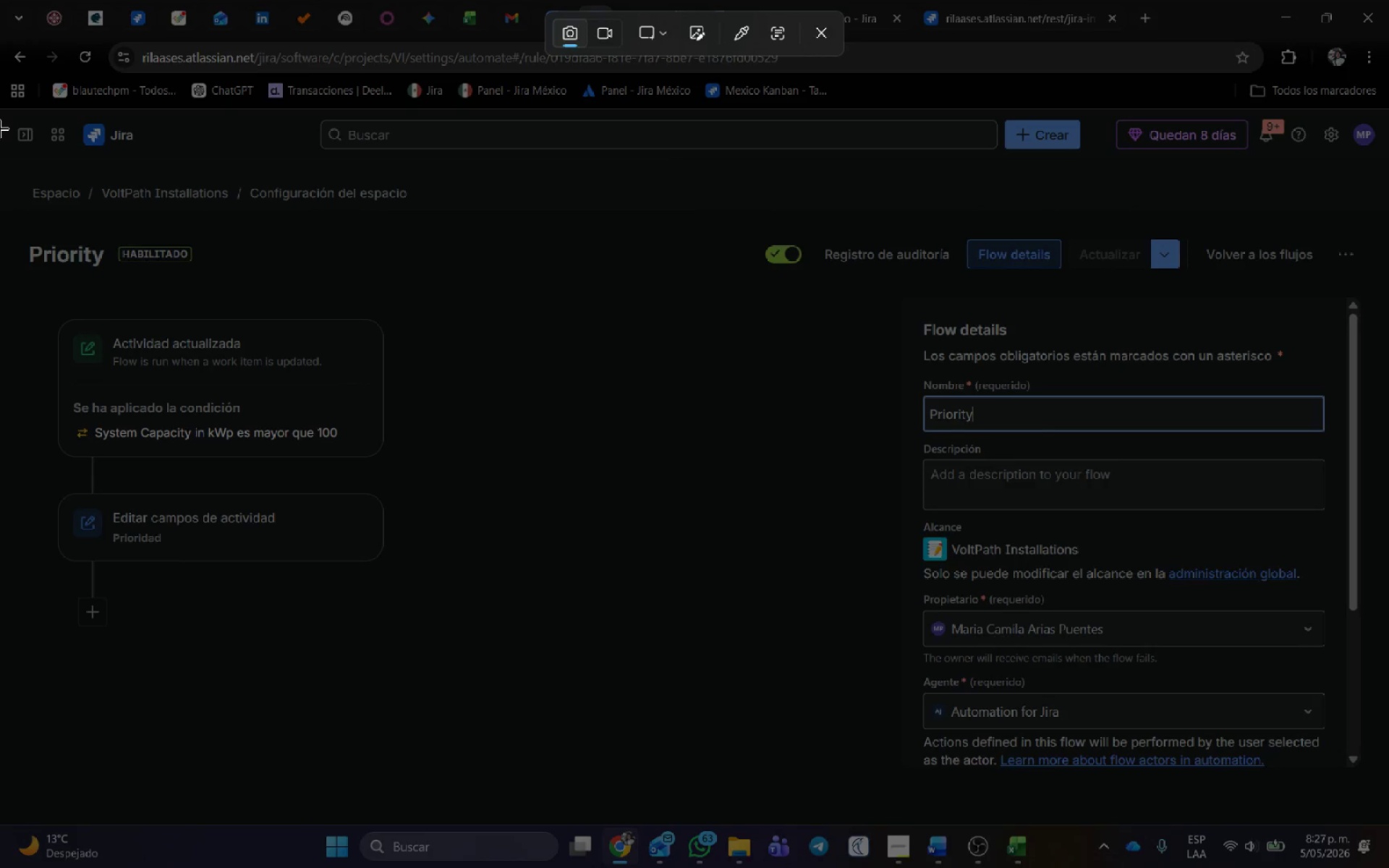 
left_click_drag(start_coordinate=[1, 109], to_coordinate=[1388, 793])
 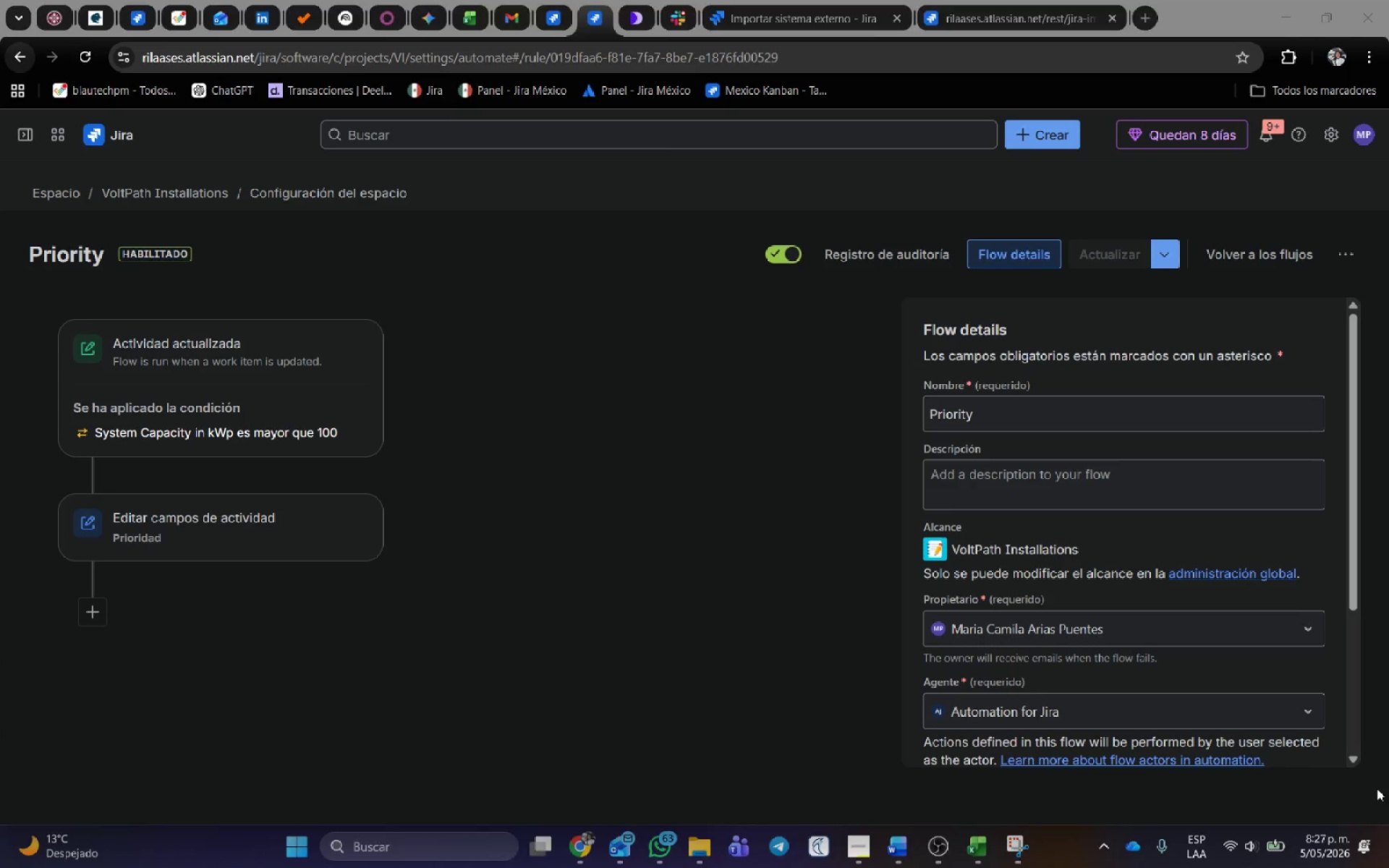 
key(Alt+AltLeft)
 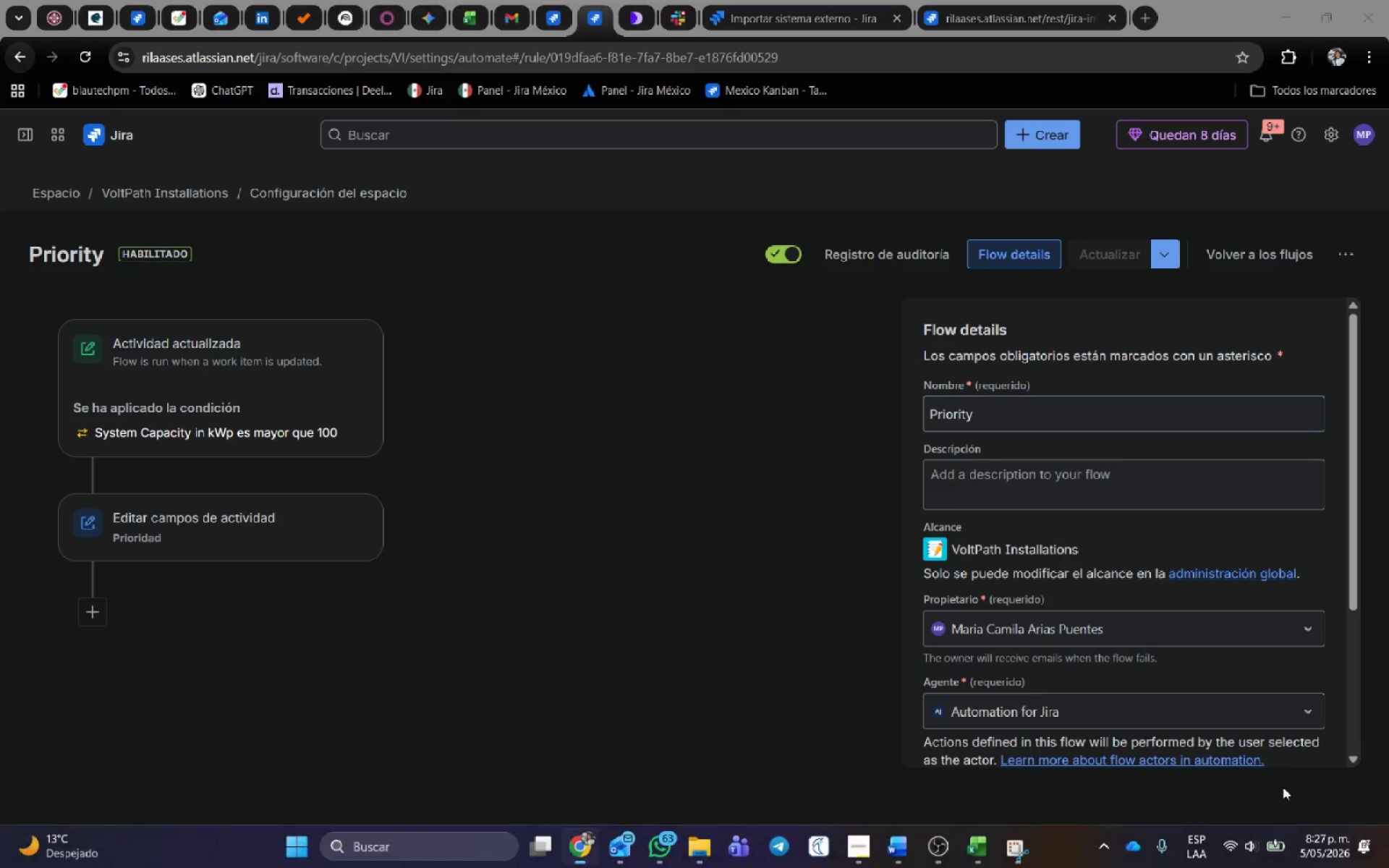 
key(Alt+Tab)